 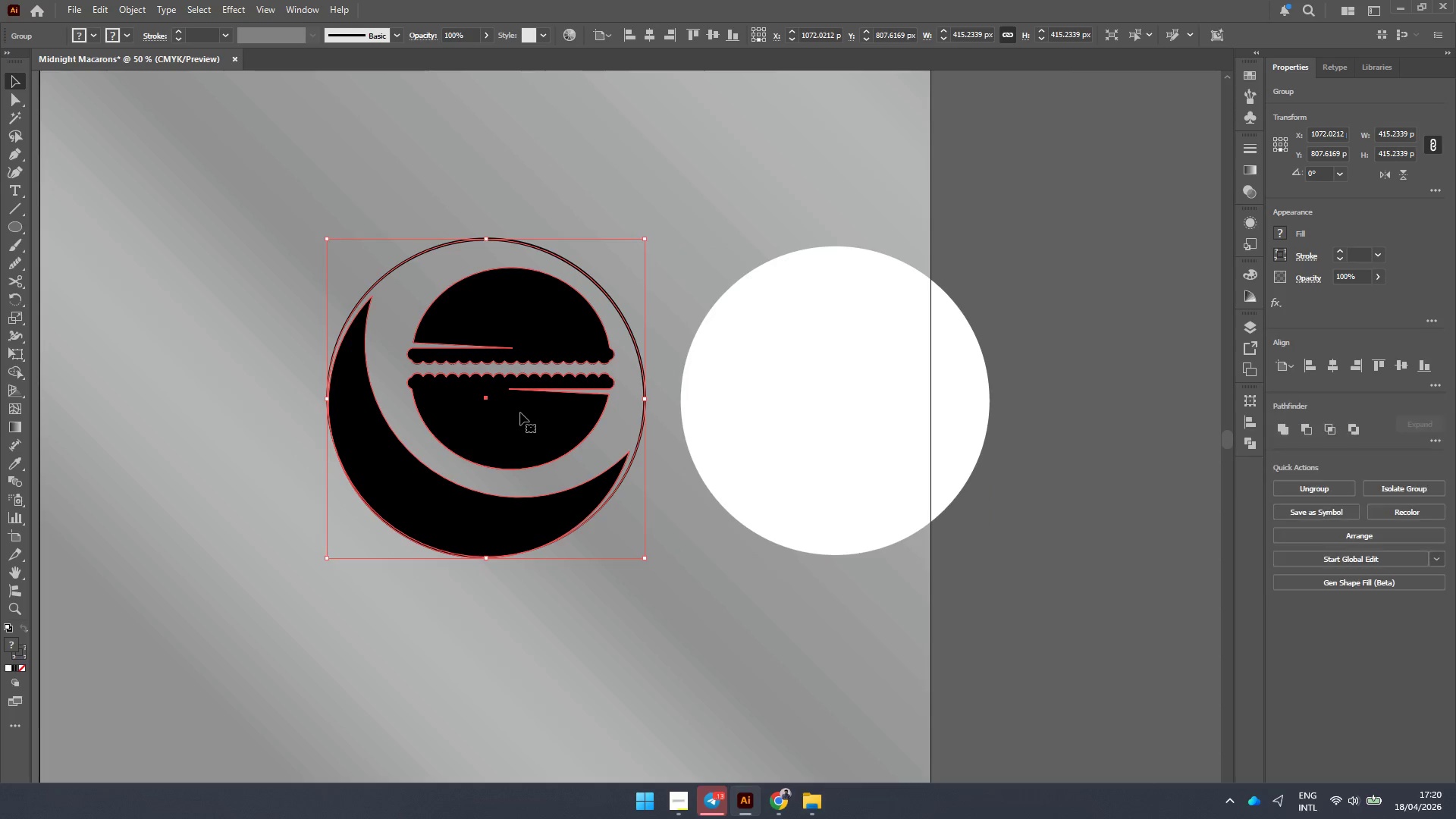 
right_click([510, 401])
 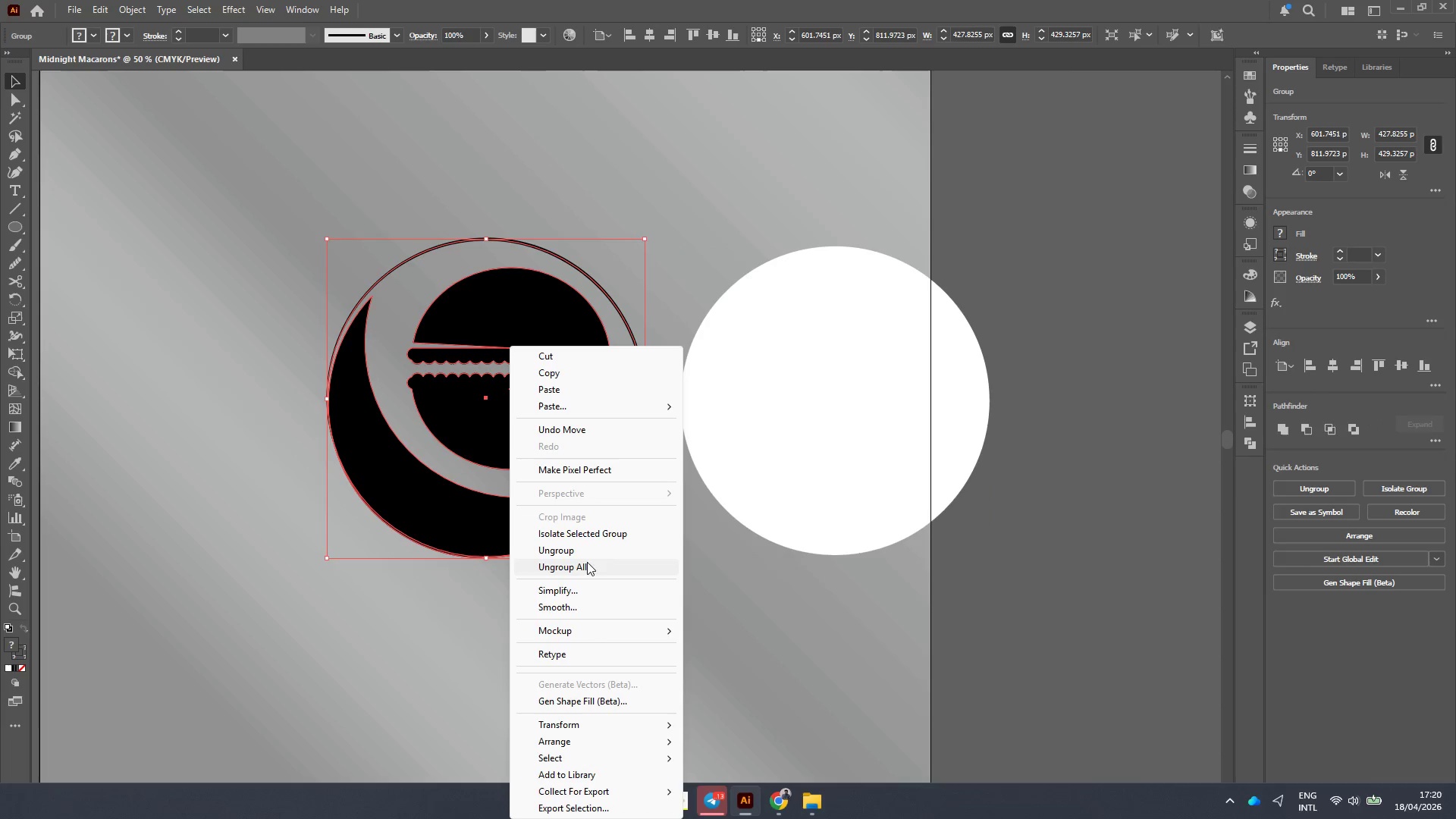 
left_click([587, 551])
 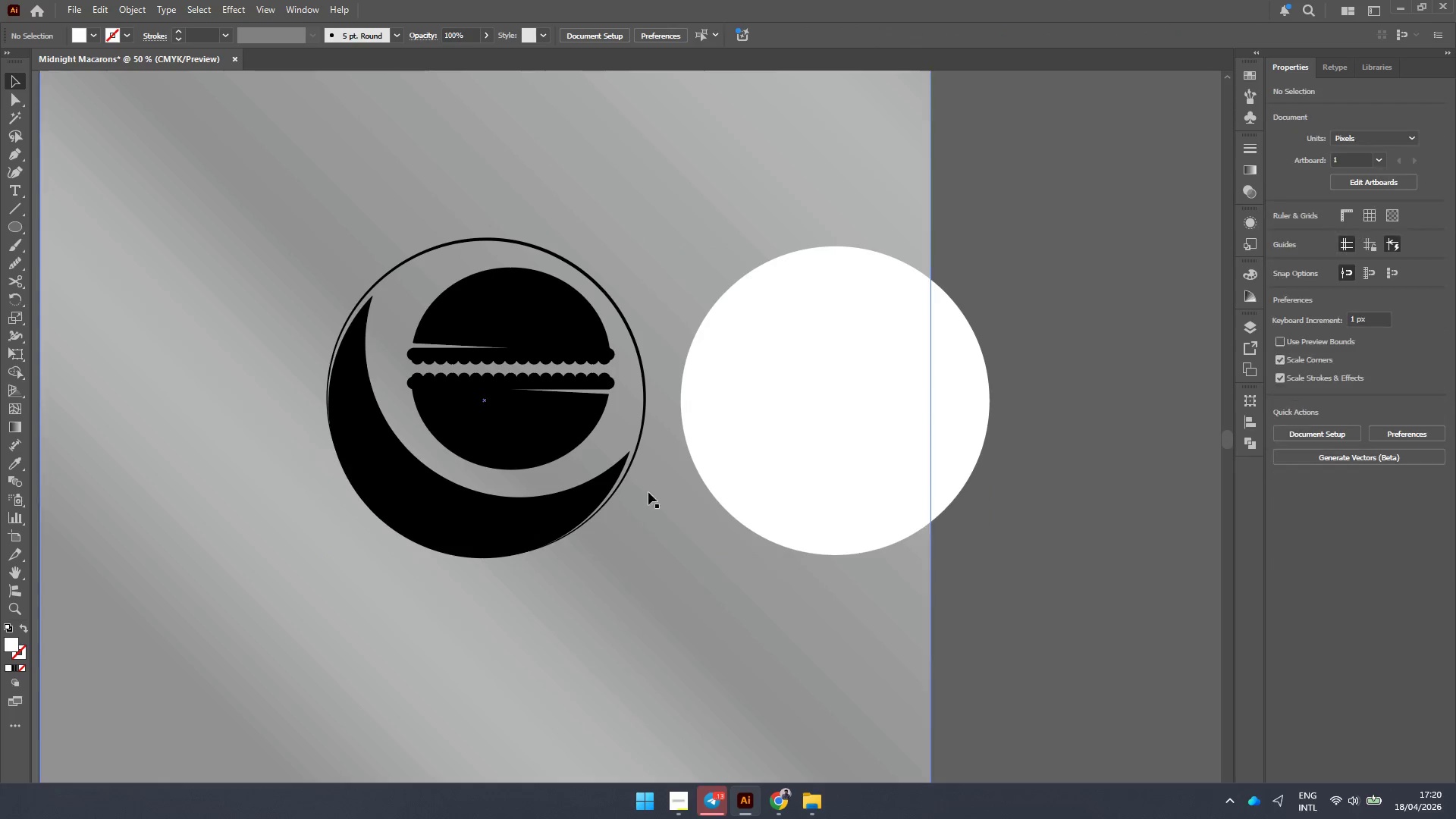 
left_click([563, 435])
 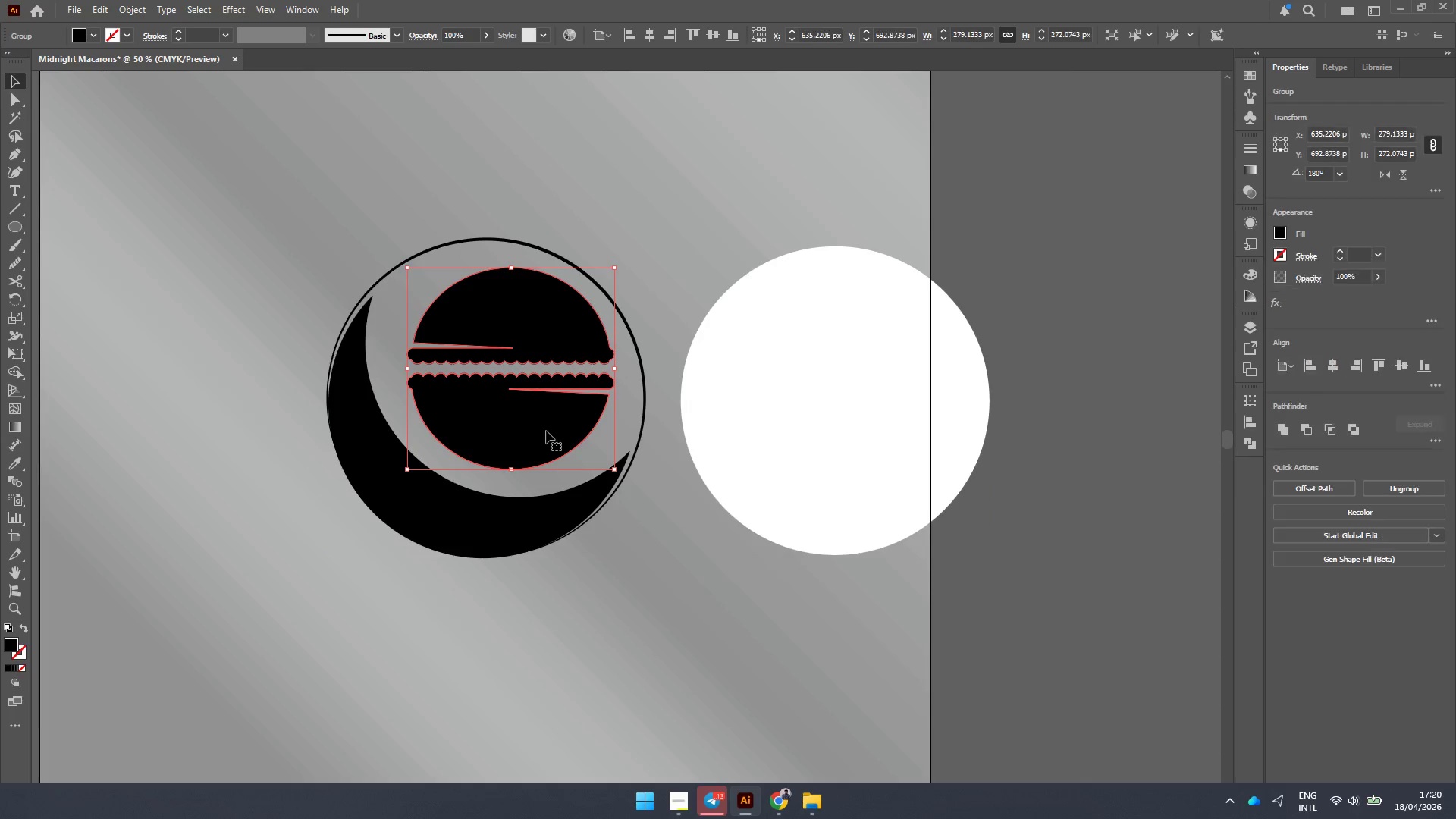 
left_click_drag(start_coordinate=[545, 431], to_coordinate=[538, 431])
 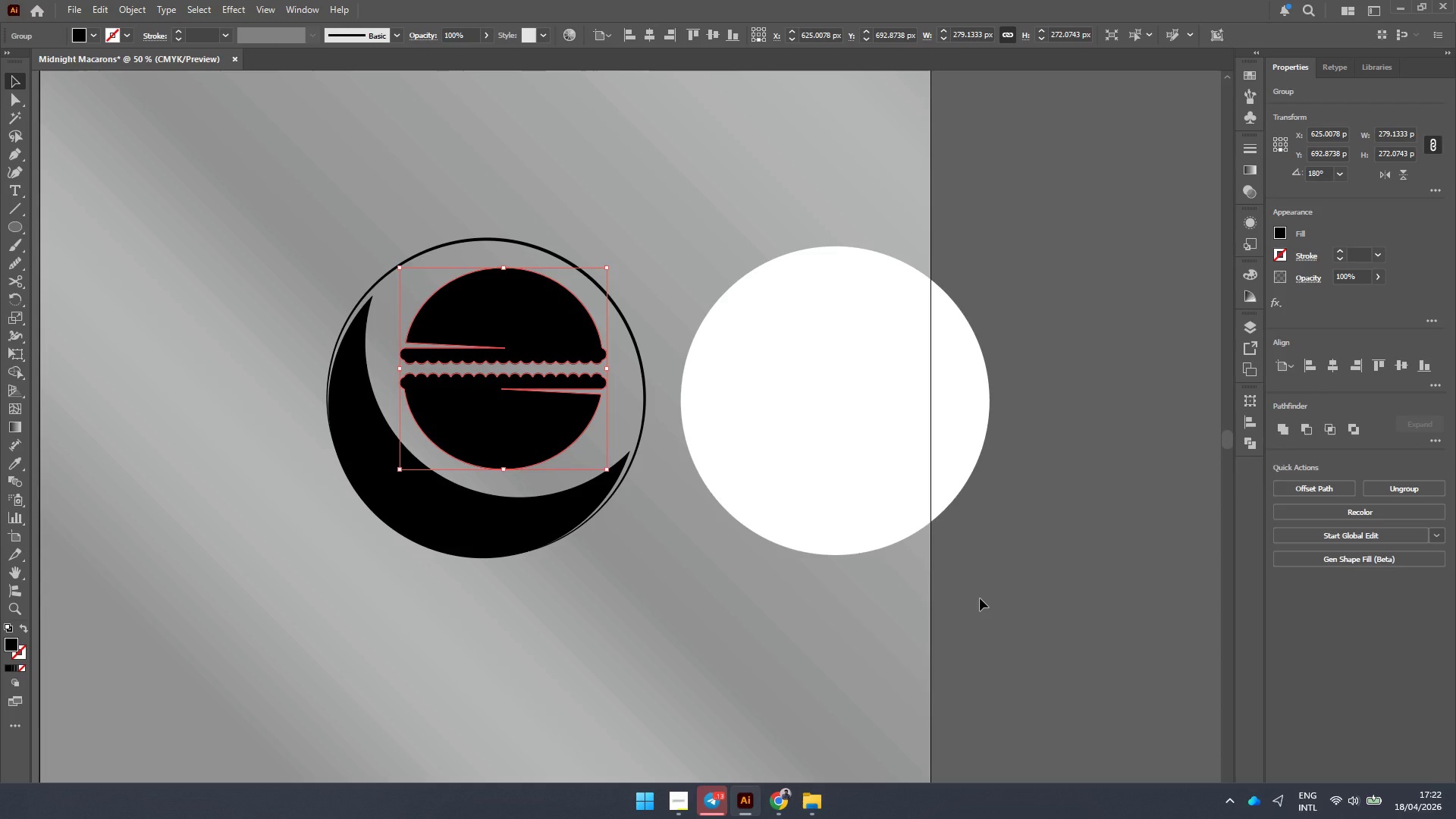 
wait(95.73)
 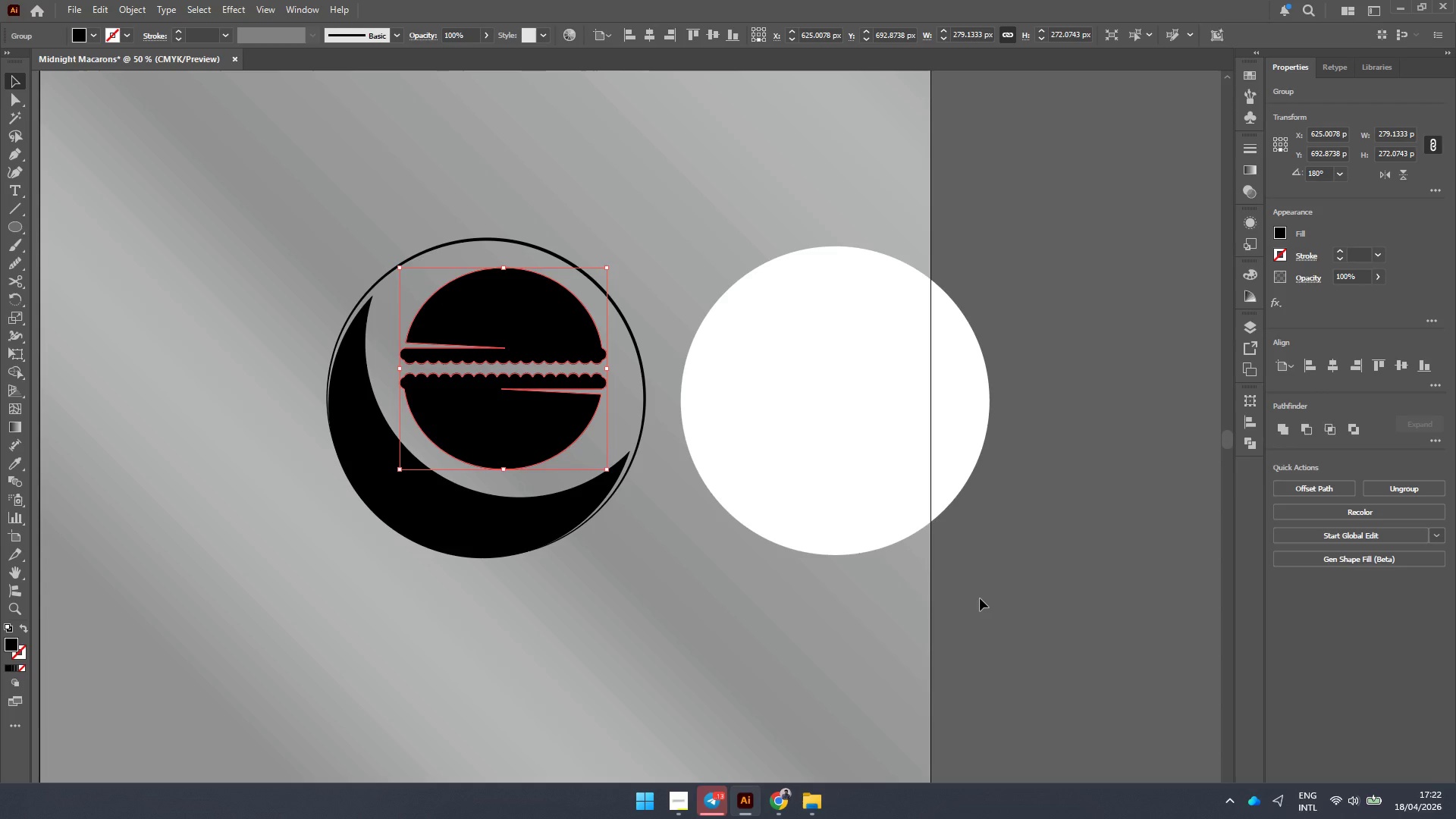 
hold_key(key=AltLeft, duration=0.44)
scroll: coordinate [776, 397], scroll_direction: down, amount: 2.0
 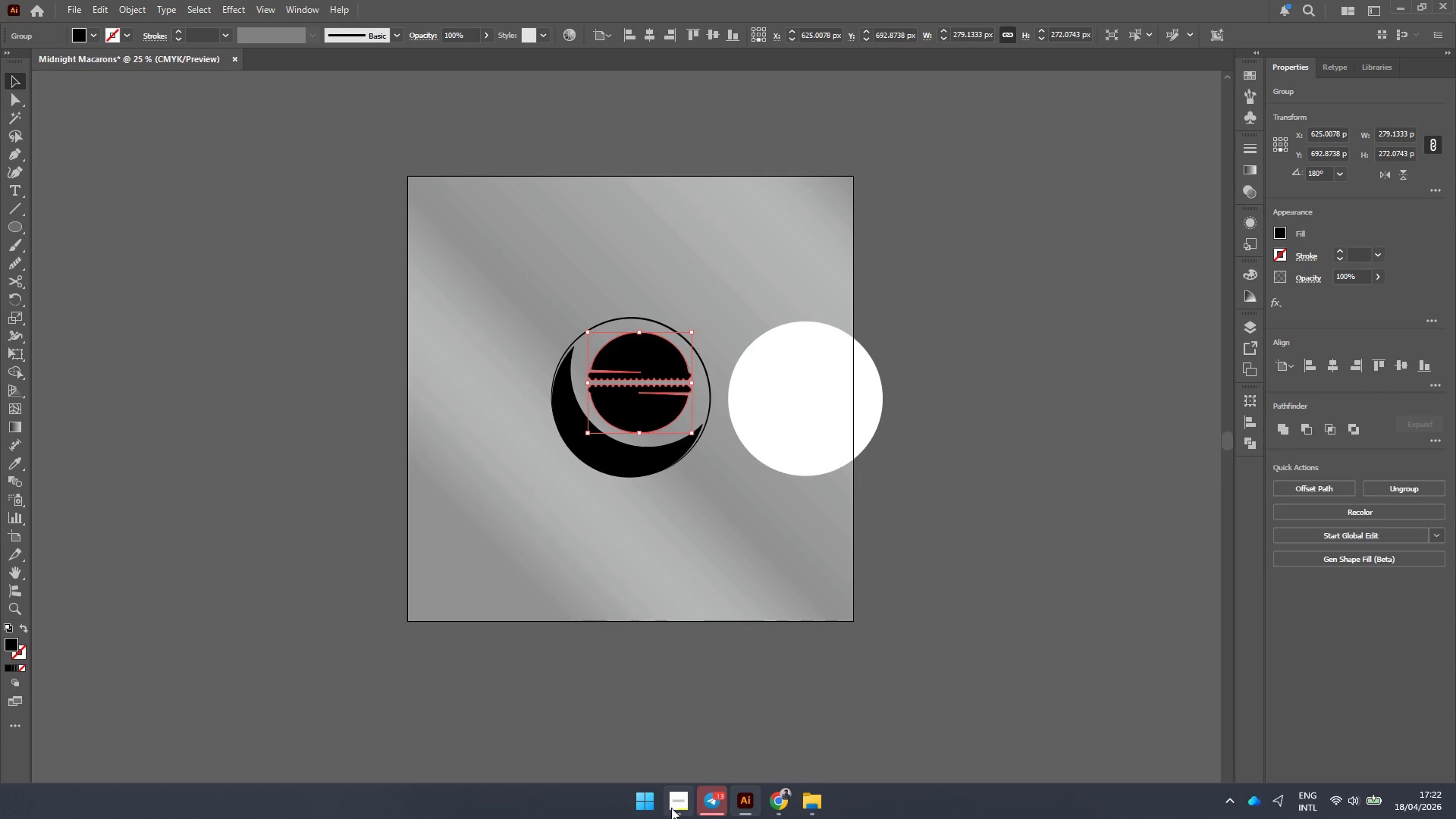 
left_click([670, 803])